 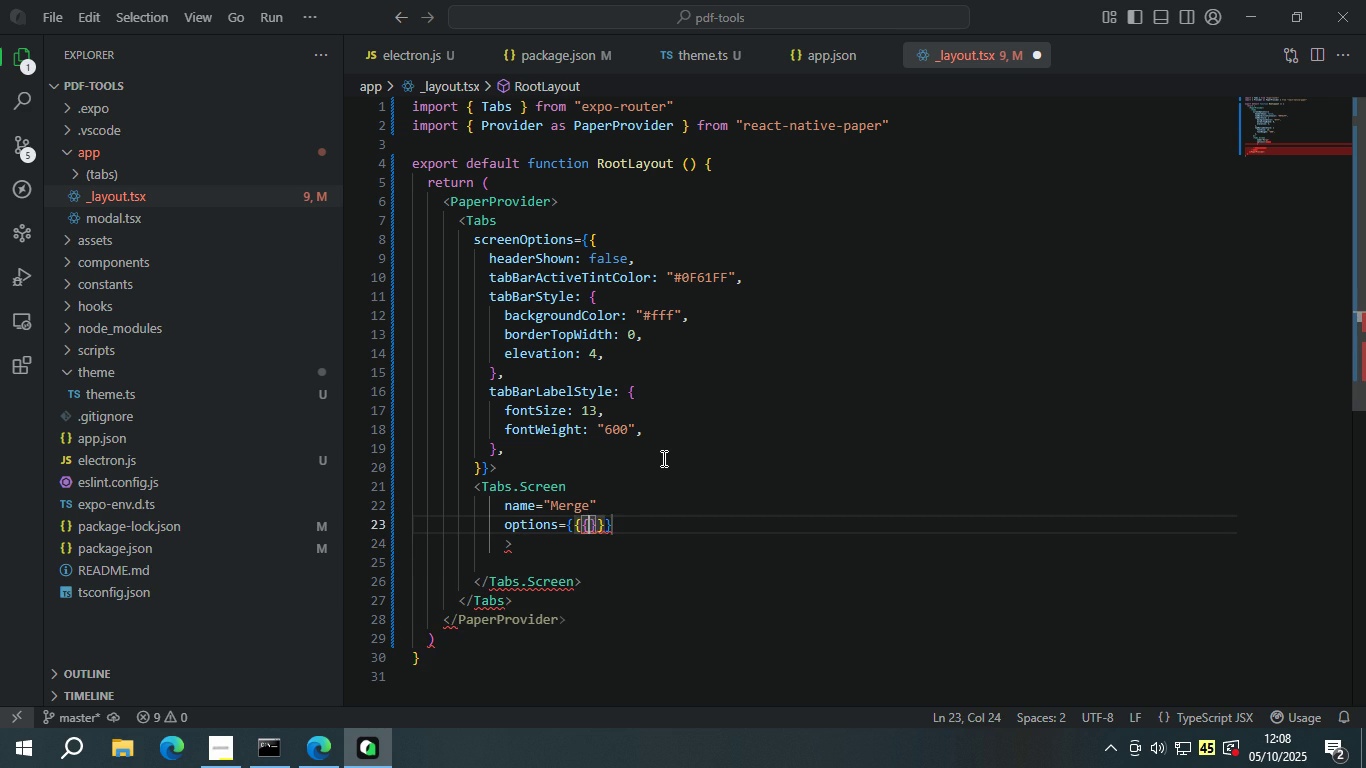 
key(Control+Z)
 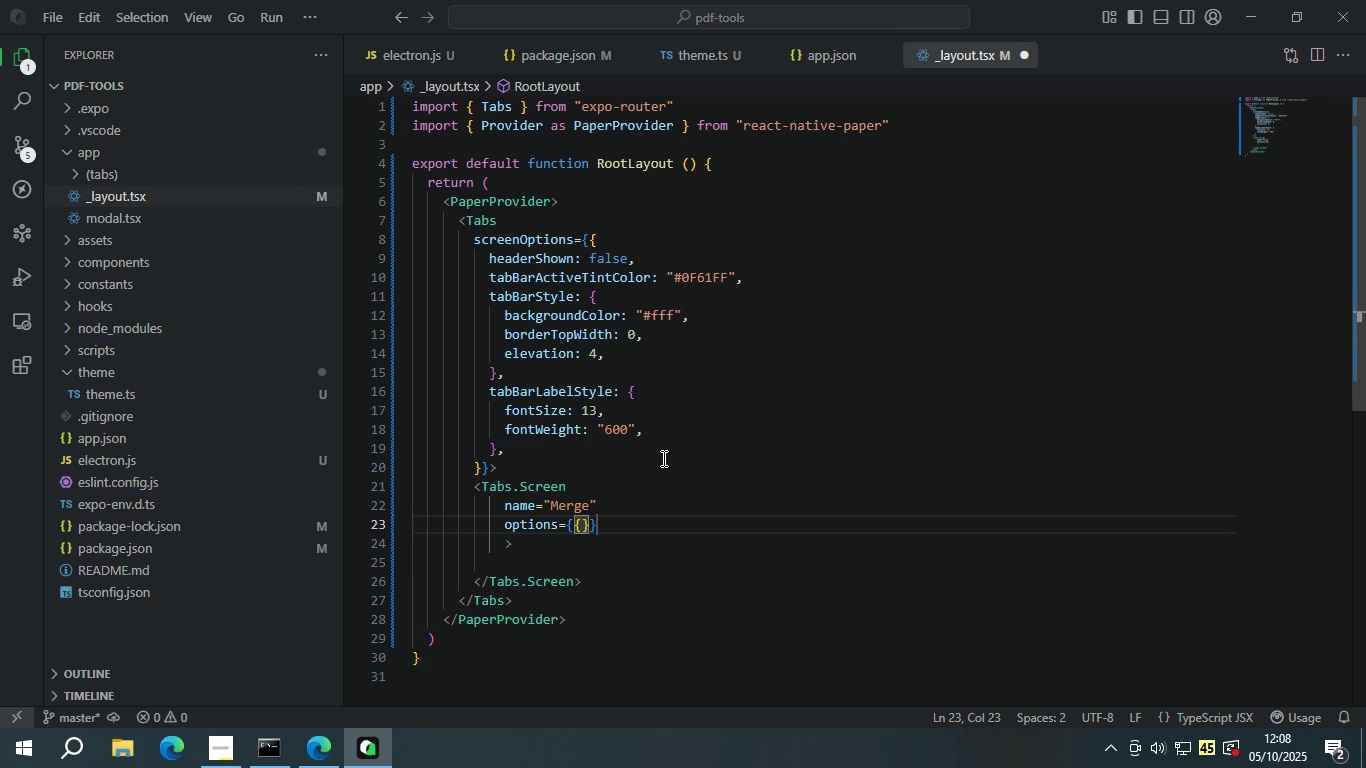 
key(Enter)
 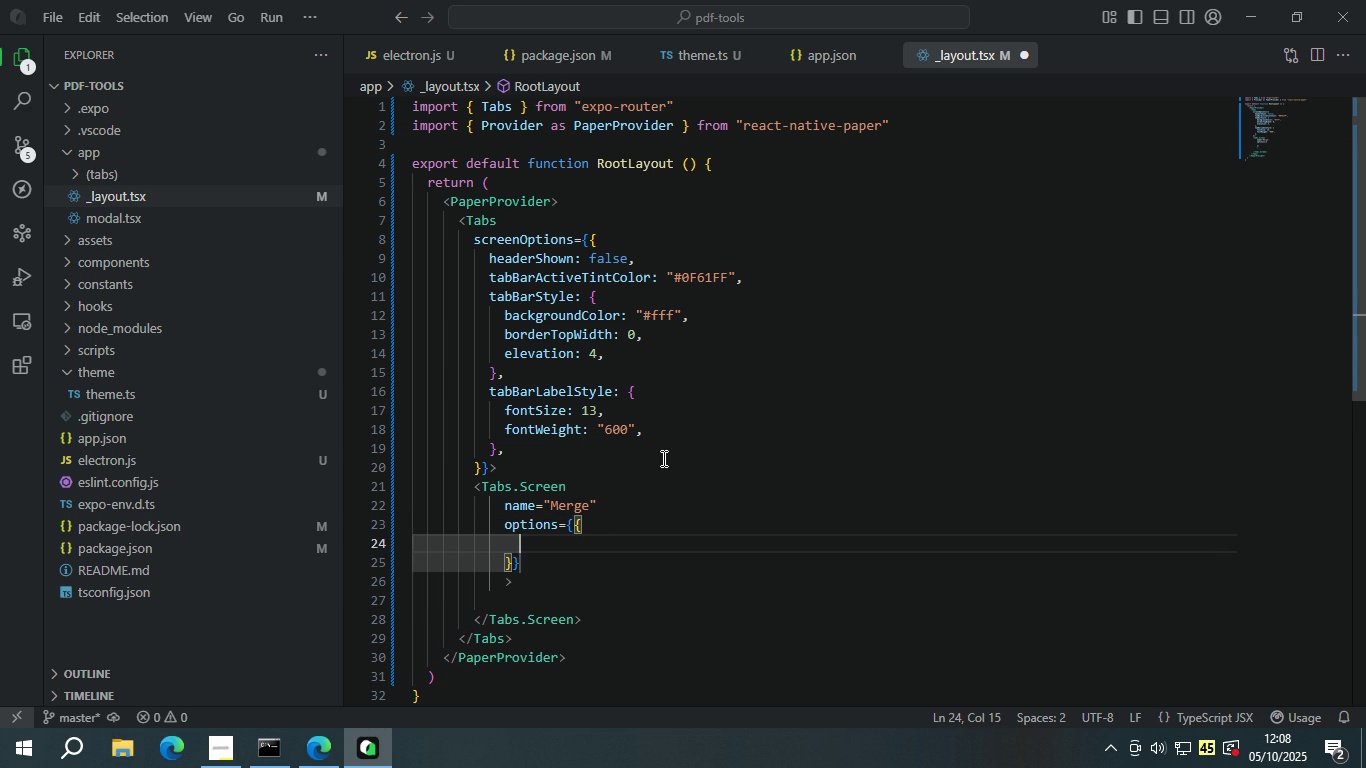 
key(Tab)
 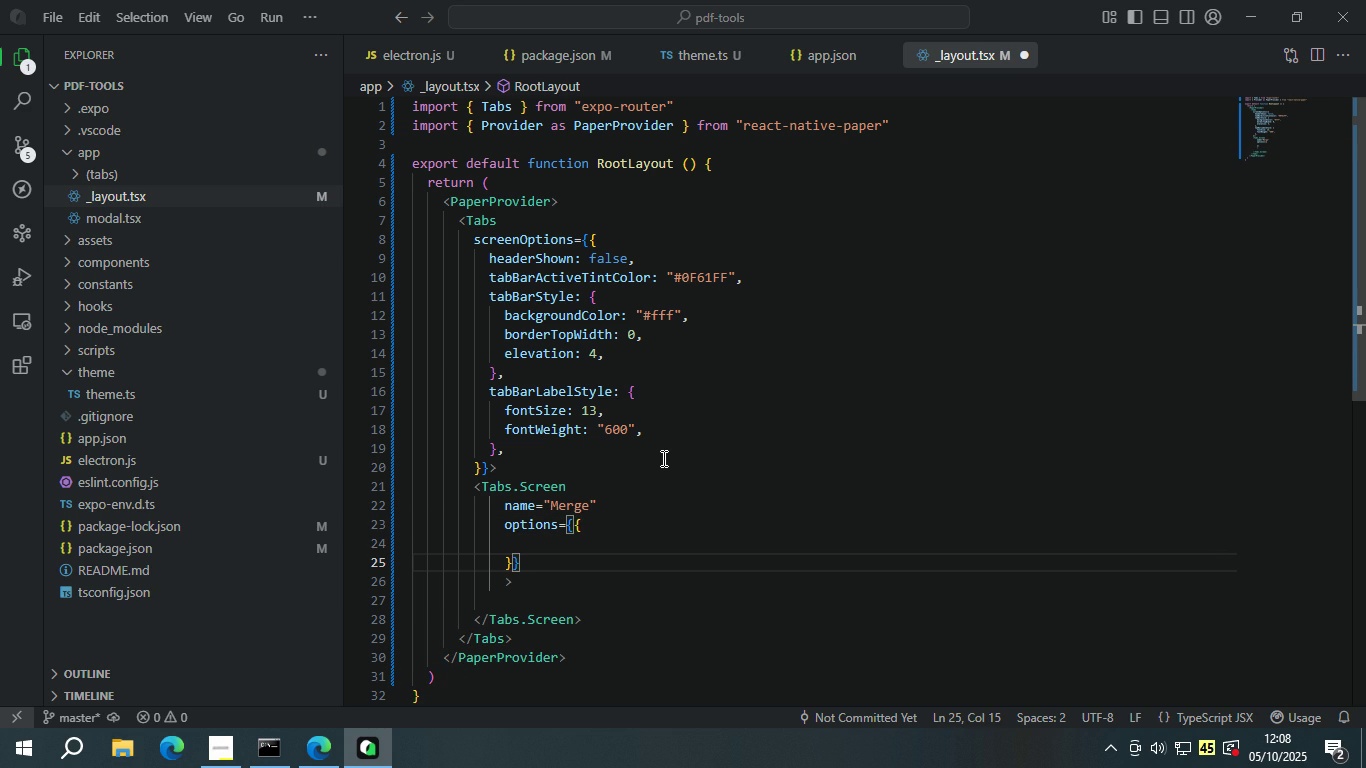 
key(ArrowUp)
 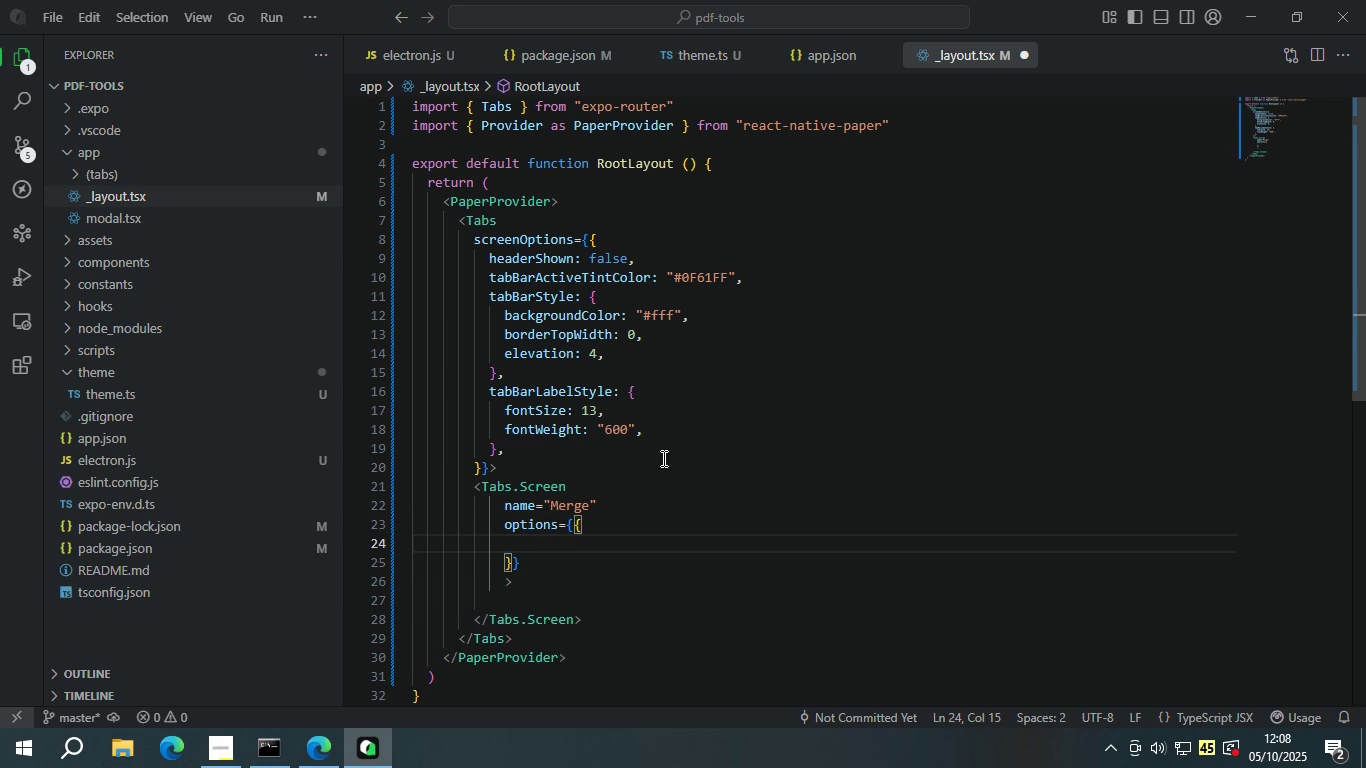 
key(Tab)
type(title: "Merge)